 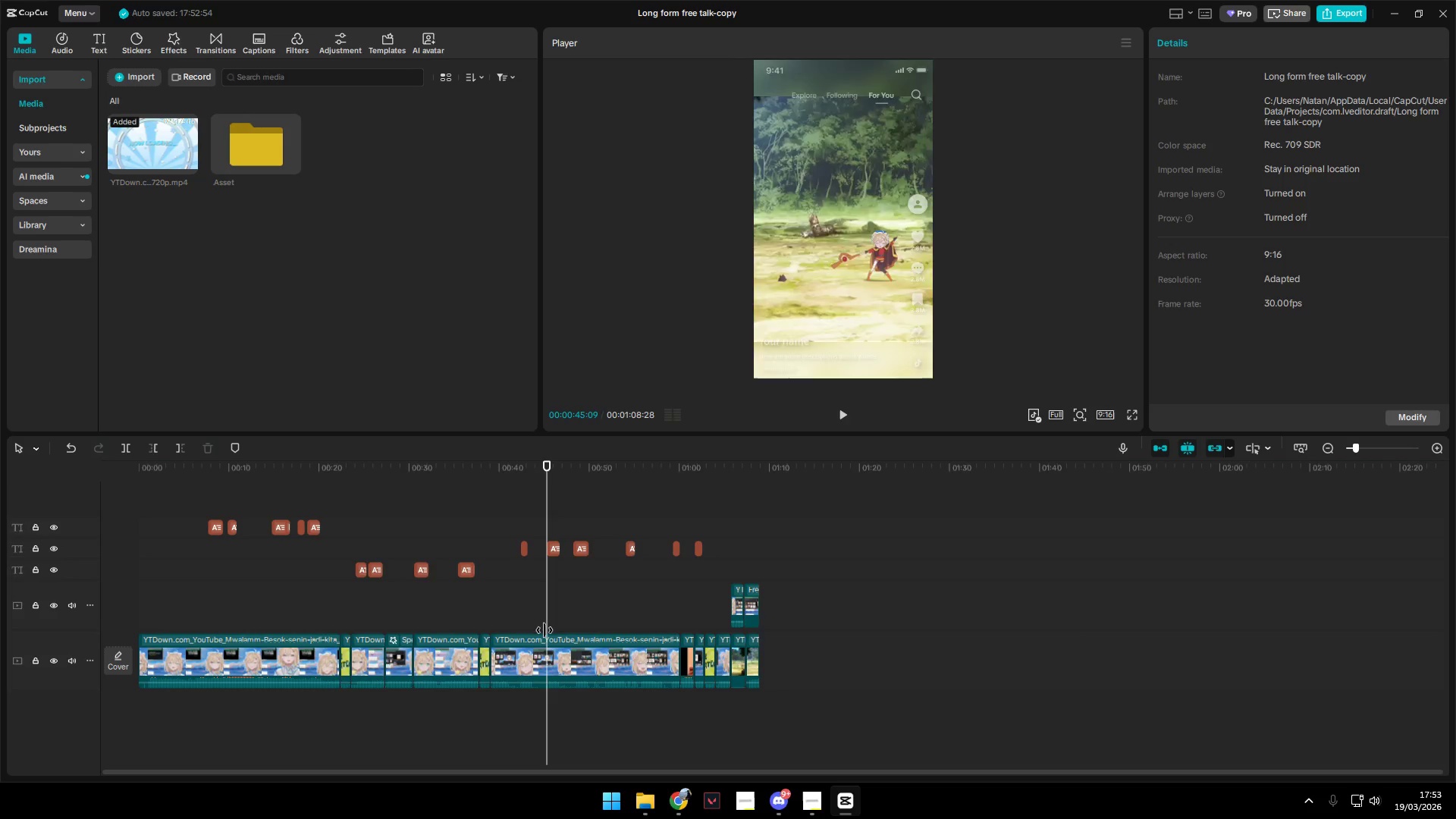 
key(Space)
 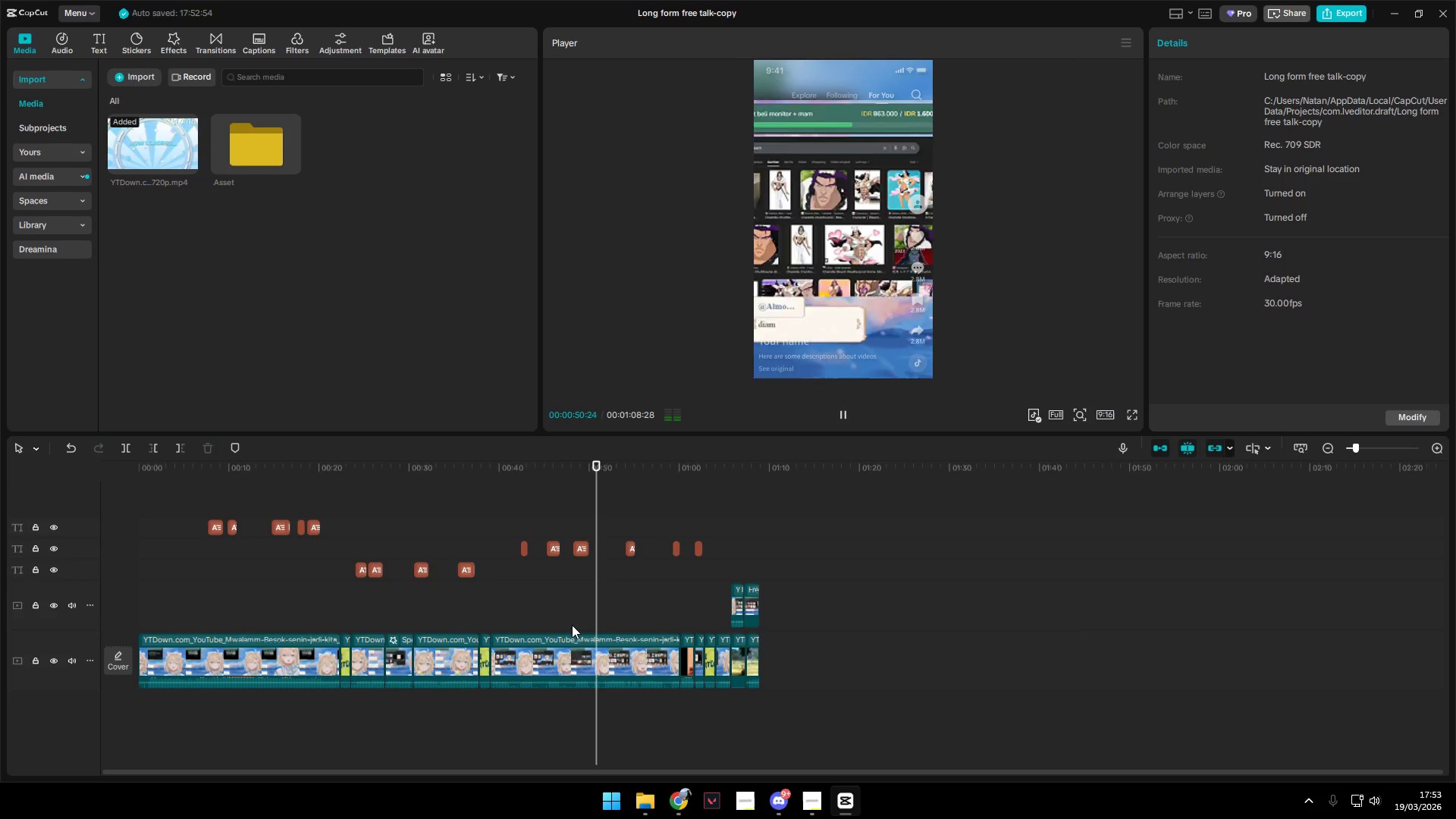 
wait(10.61)
 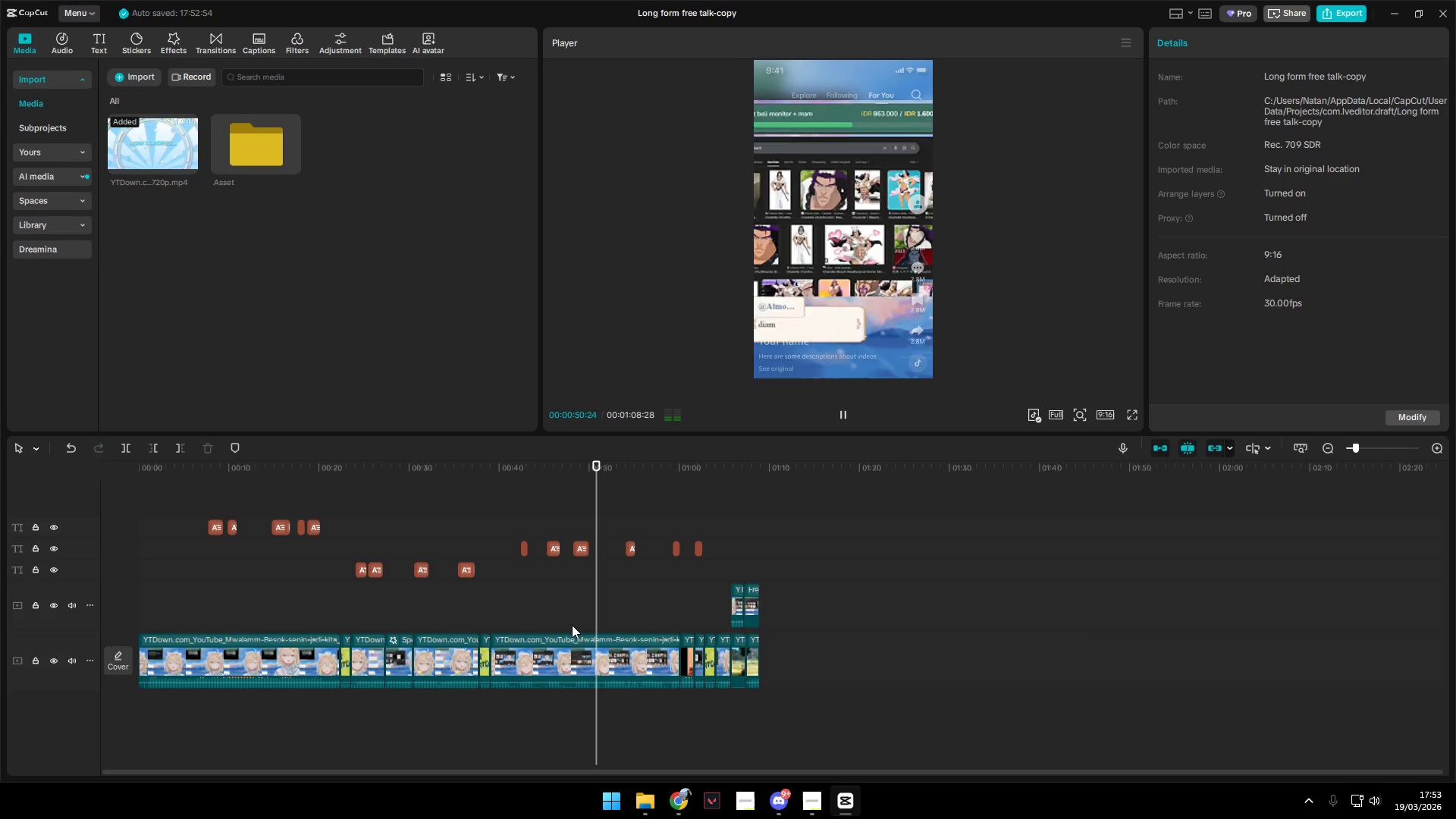 
key(Space)
 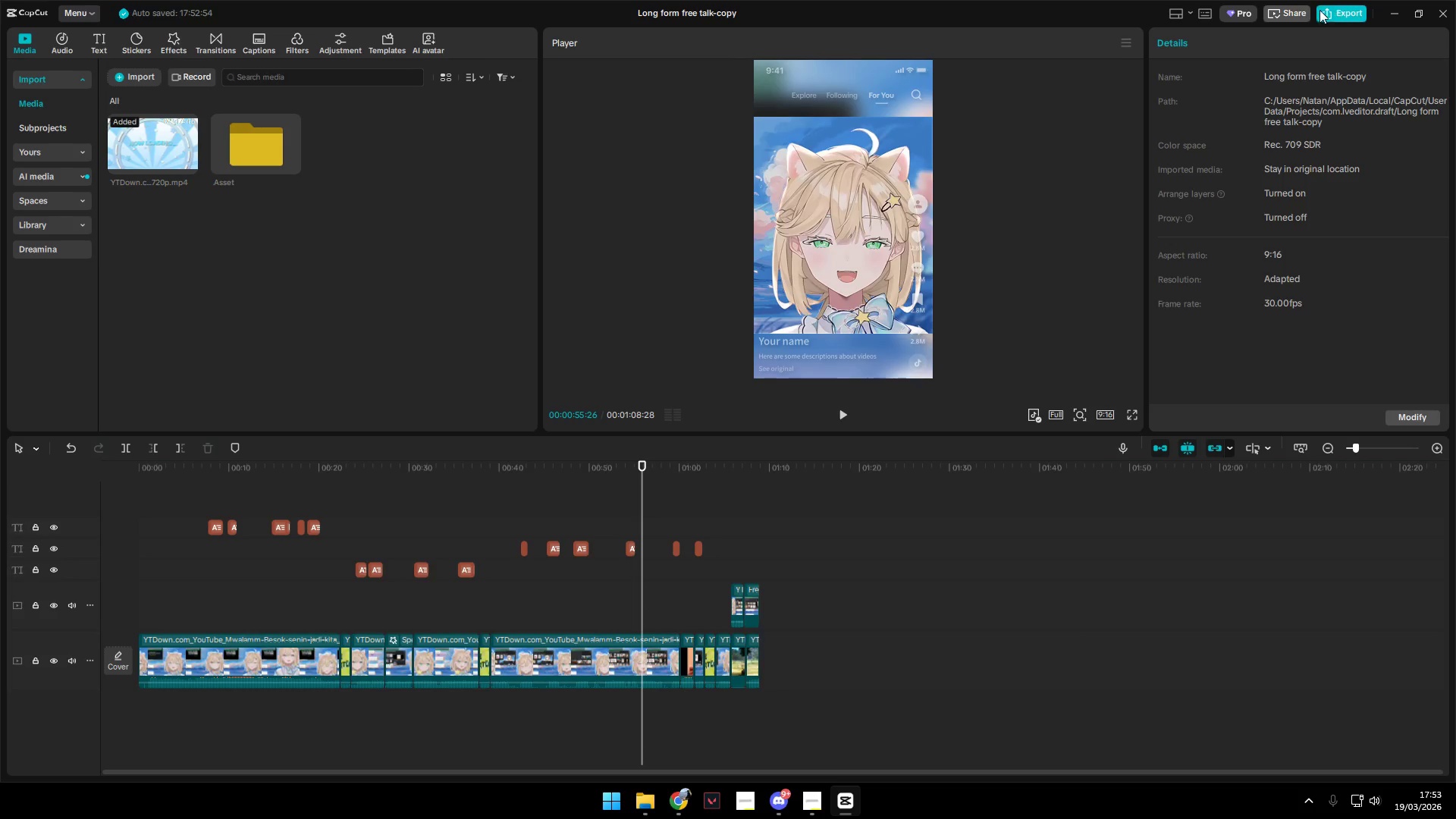 
left_click([1321, 12])
 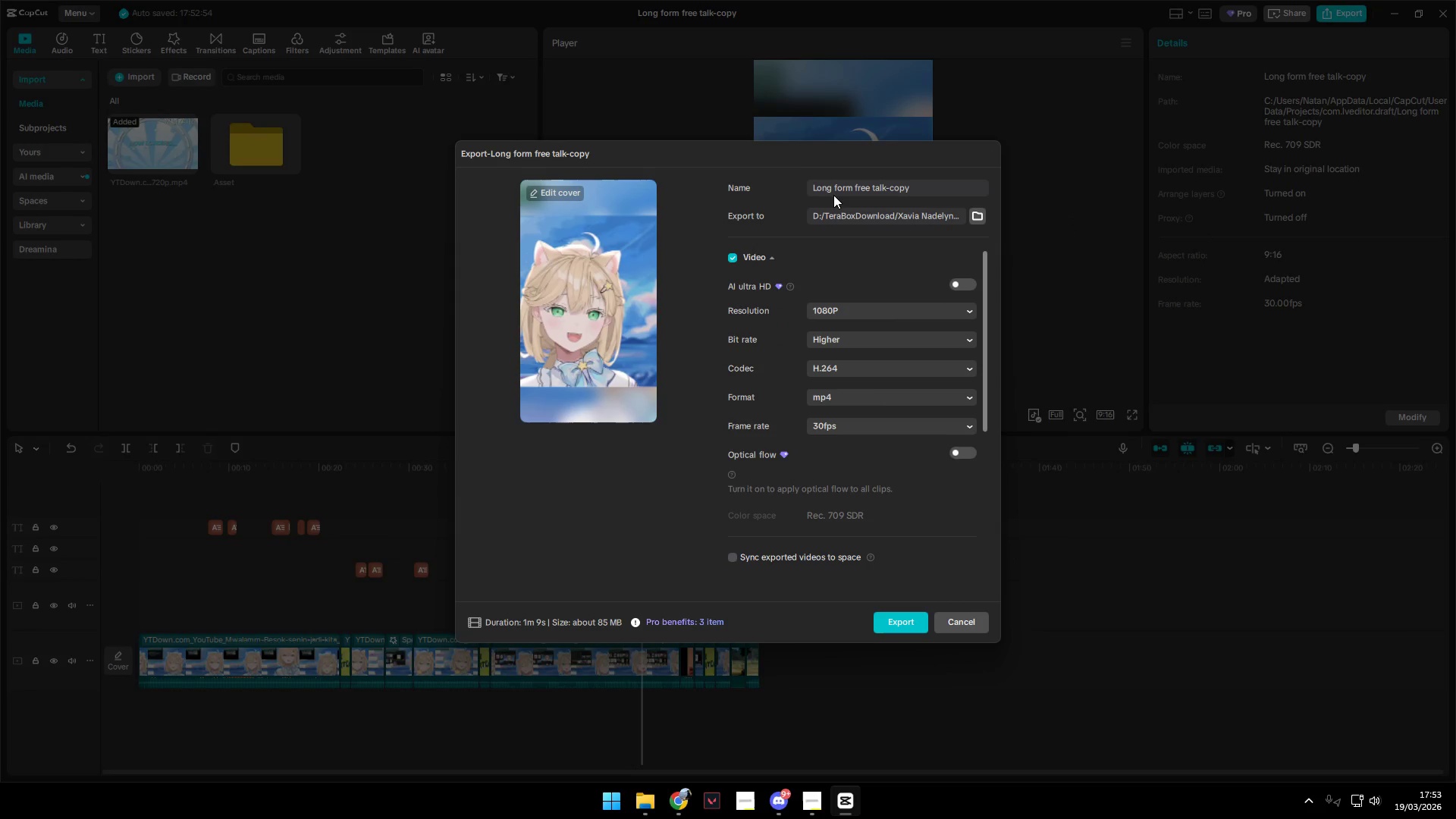 
left_click([832, 187])
 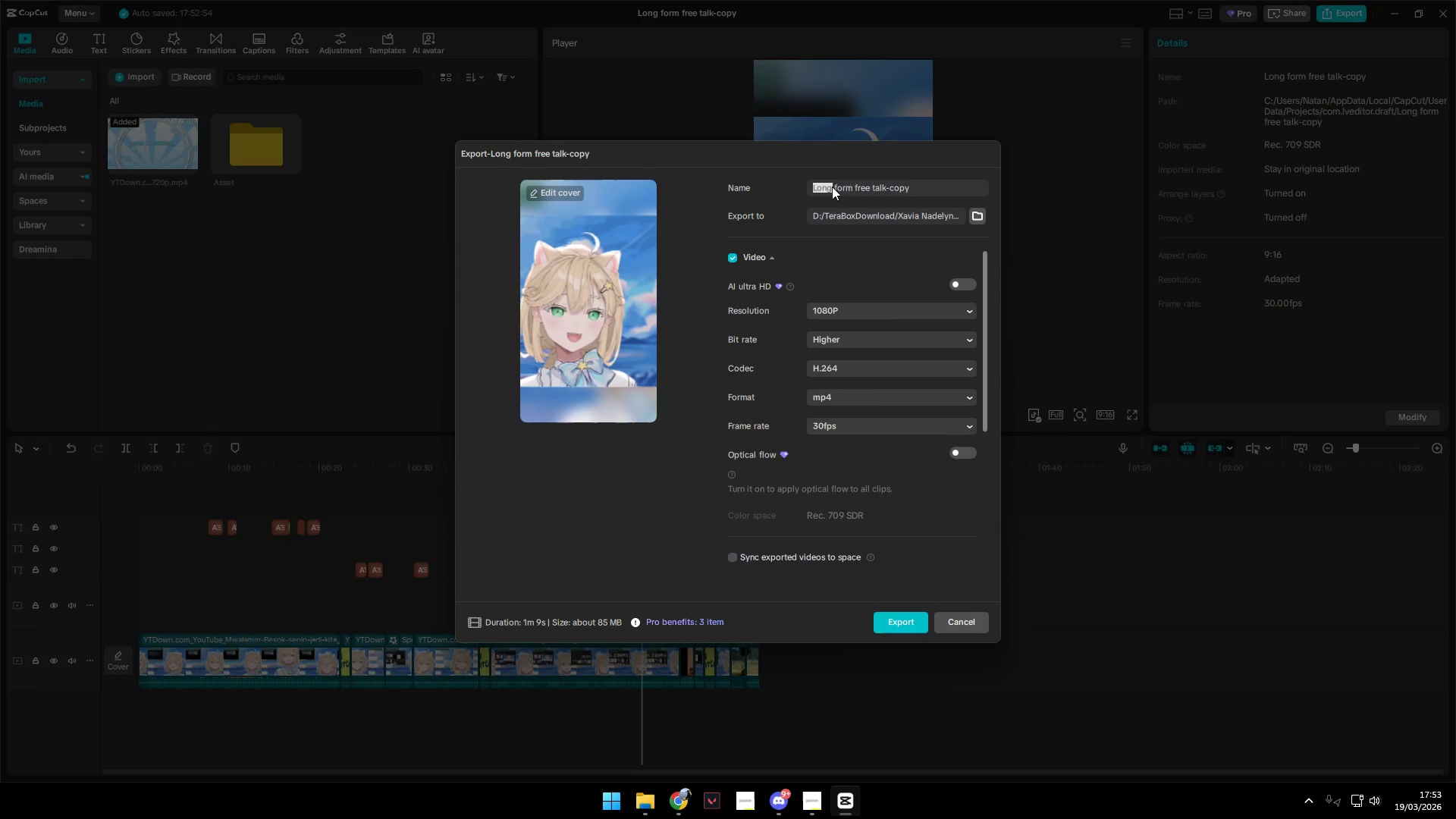 
left_click_drag(start_coordinate=[832, 187], to_coordinate=[798, 189])
 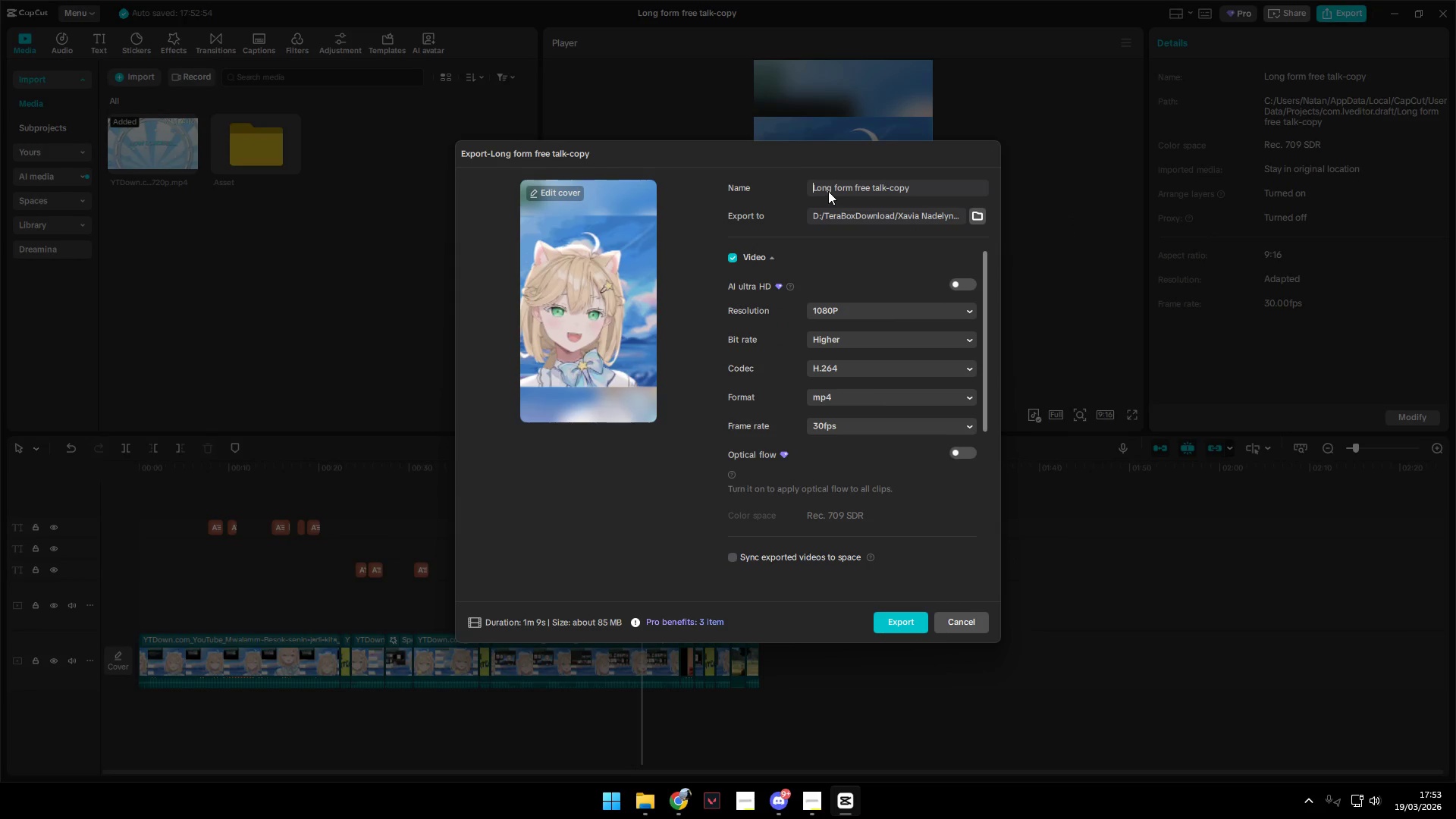 
left_click_drag(start_coordinate=[830, 190], to_coordinate=[808, 191])
 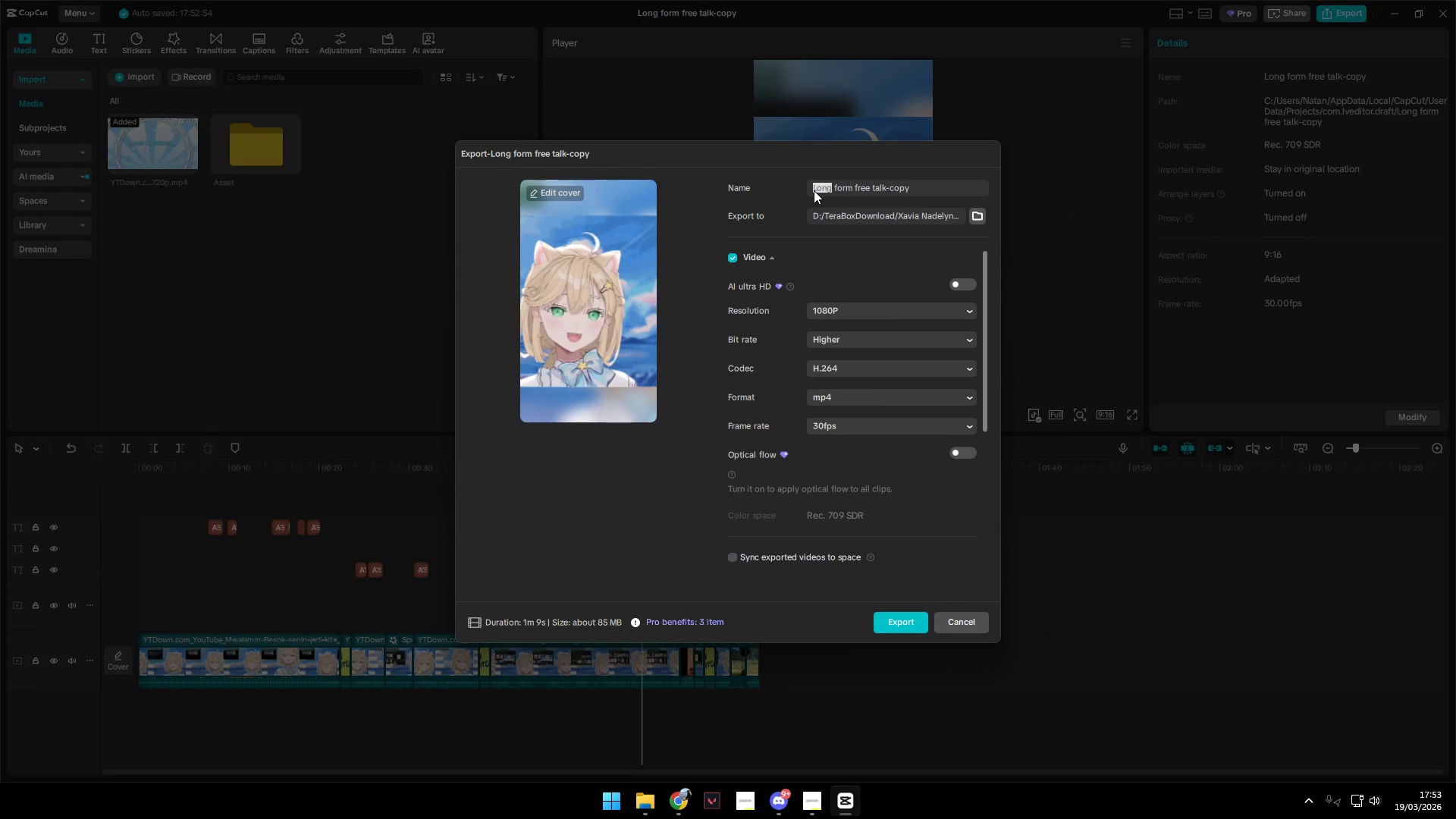 
type(Shoe)
key(Backspace)
type(rt)
 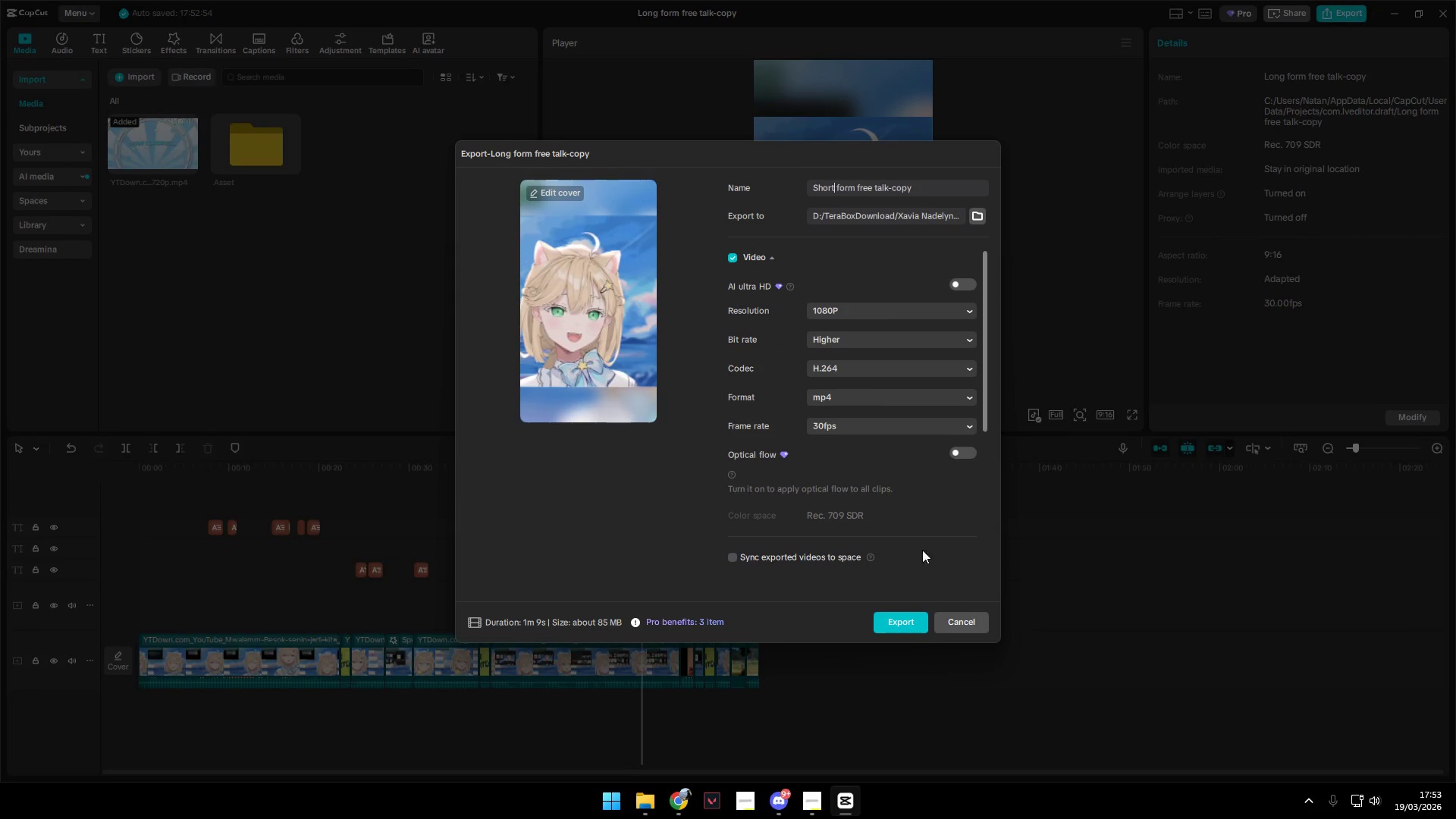 
left_click([909, 622])
 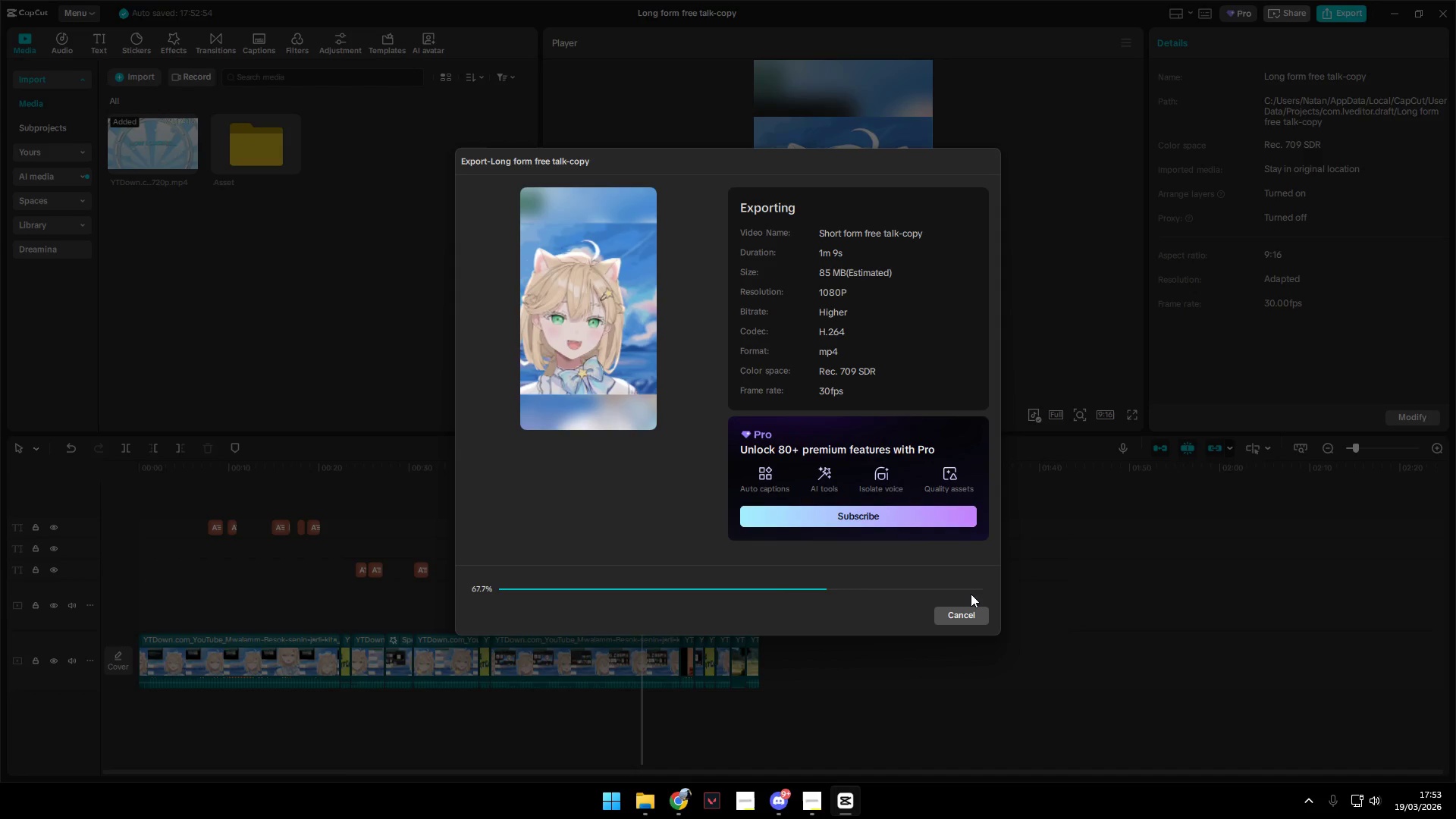 
wait(8.12)
 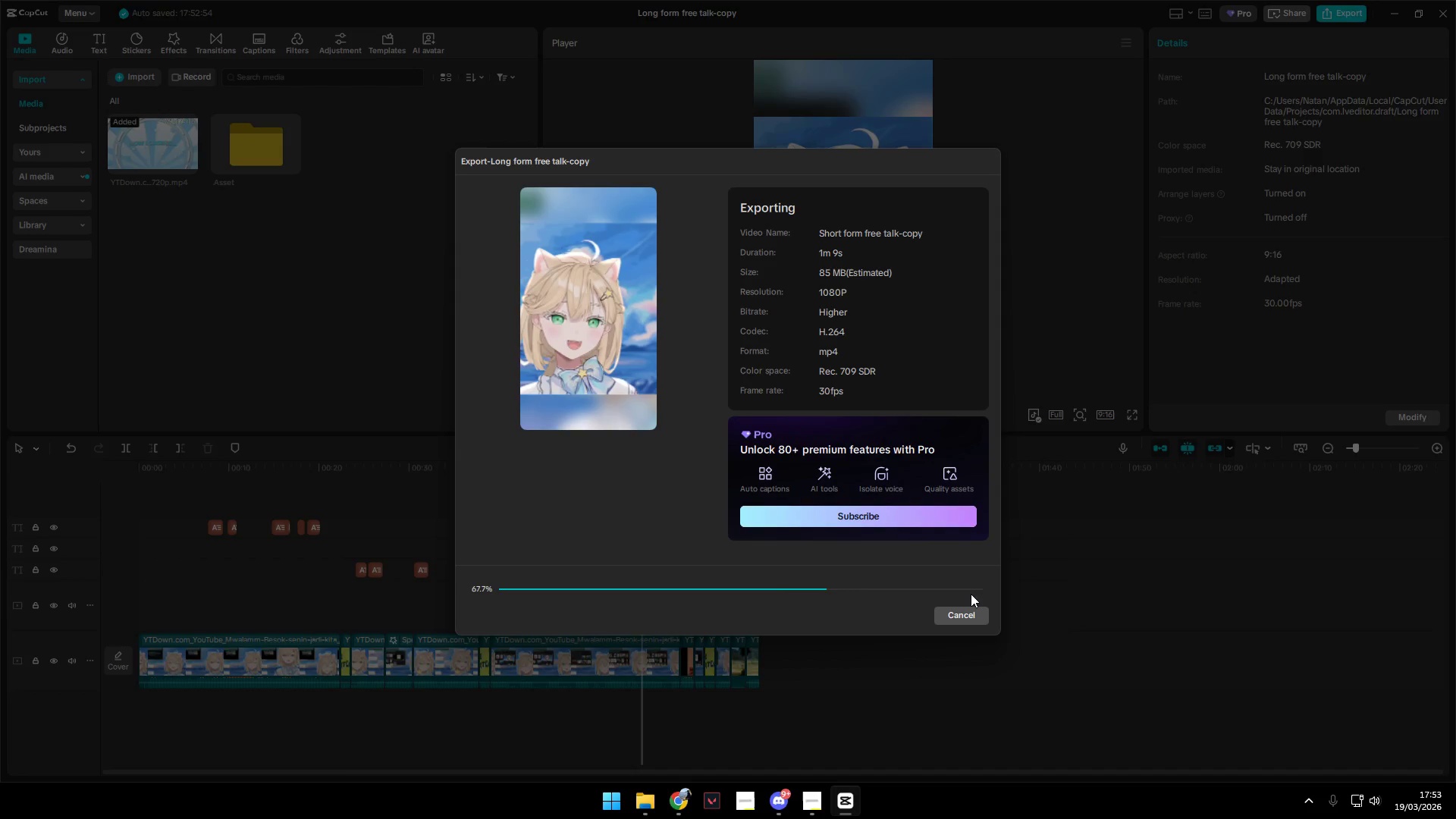 
left_click([962, 648])
 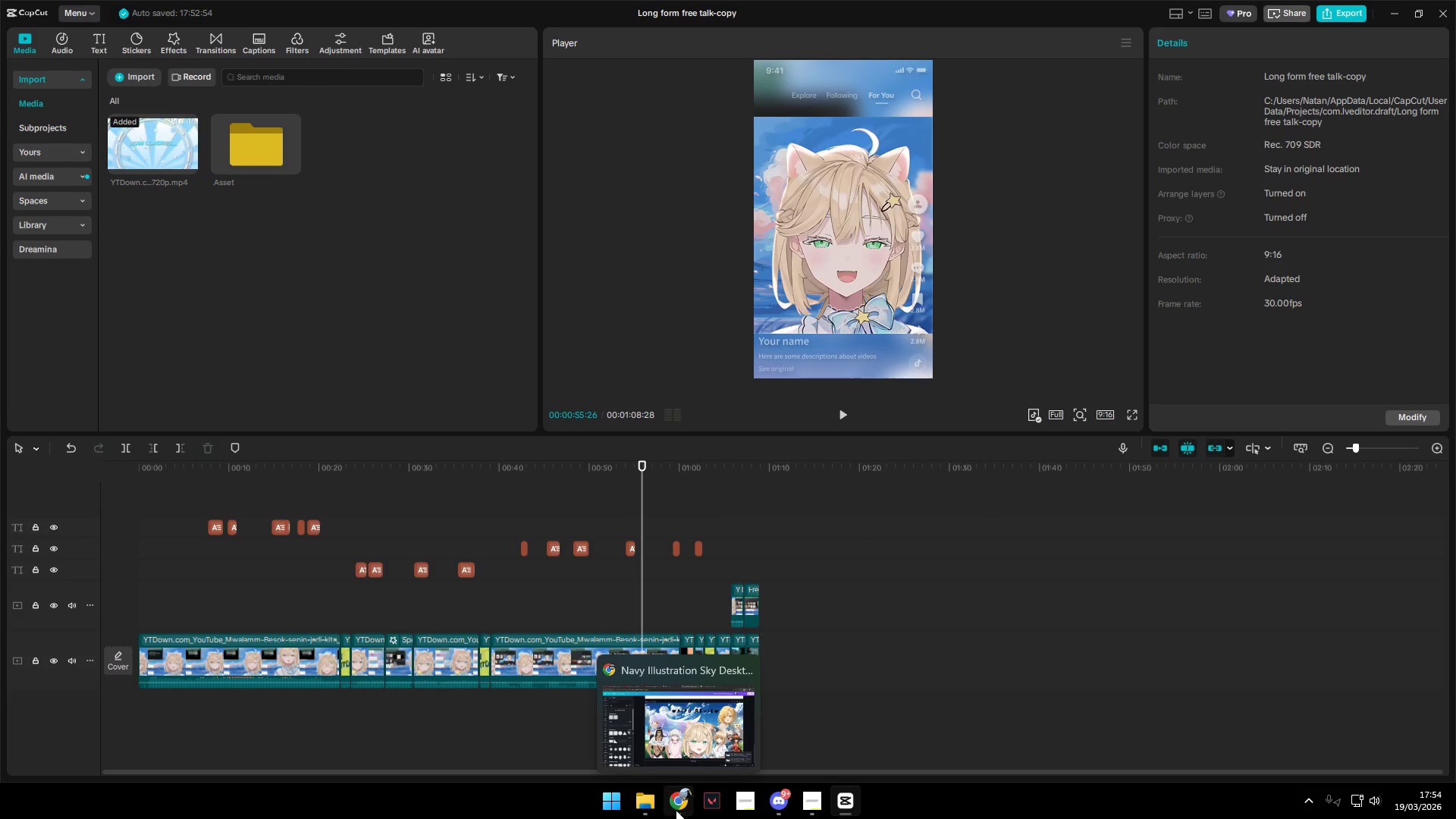 
left_click([816, 802])